 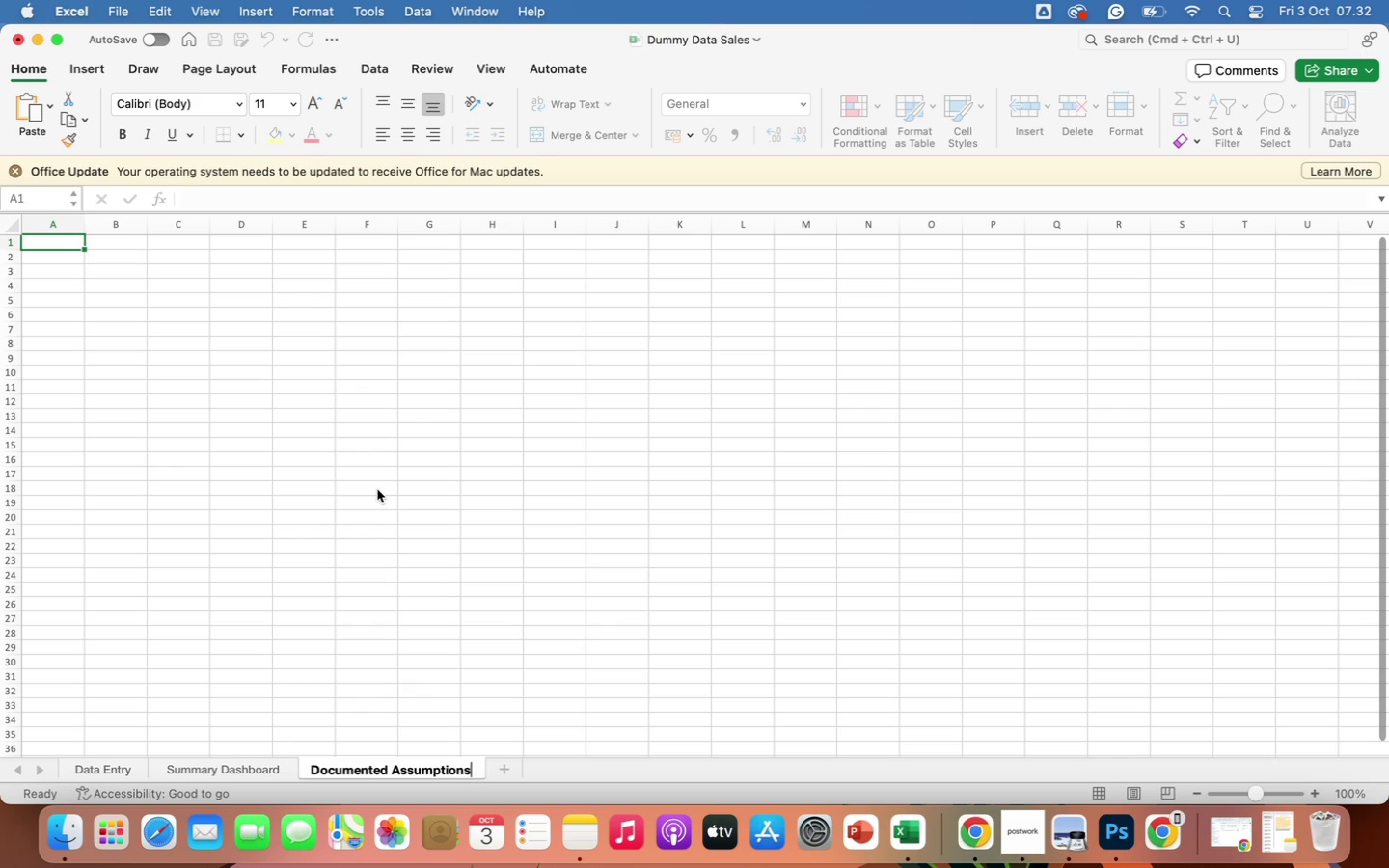 
key(Enter)
 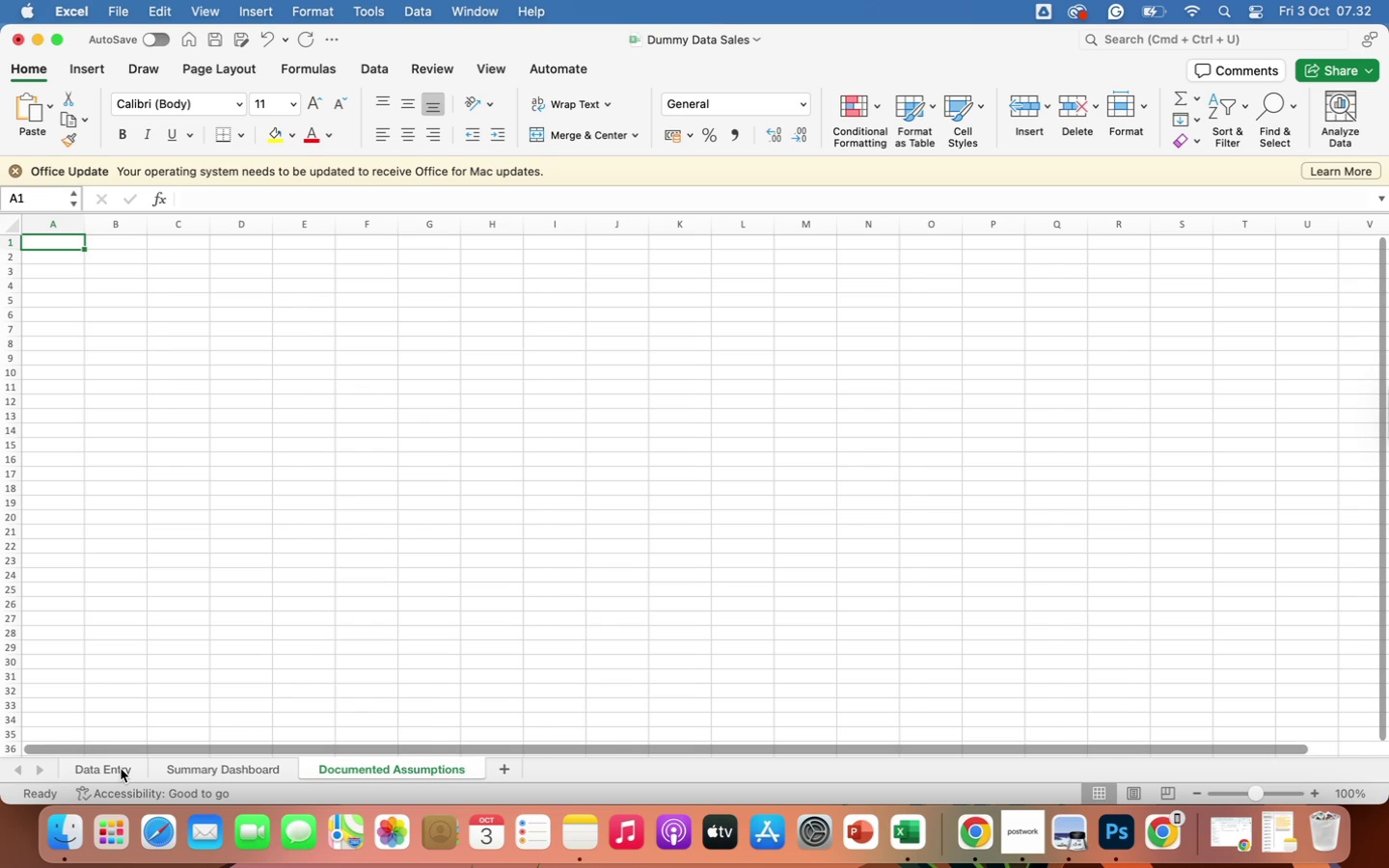 
left_click([121, 769])
 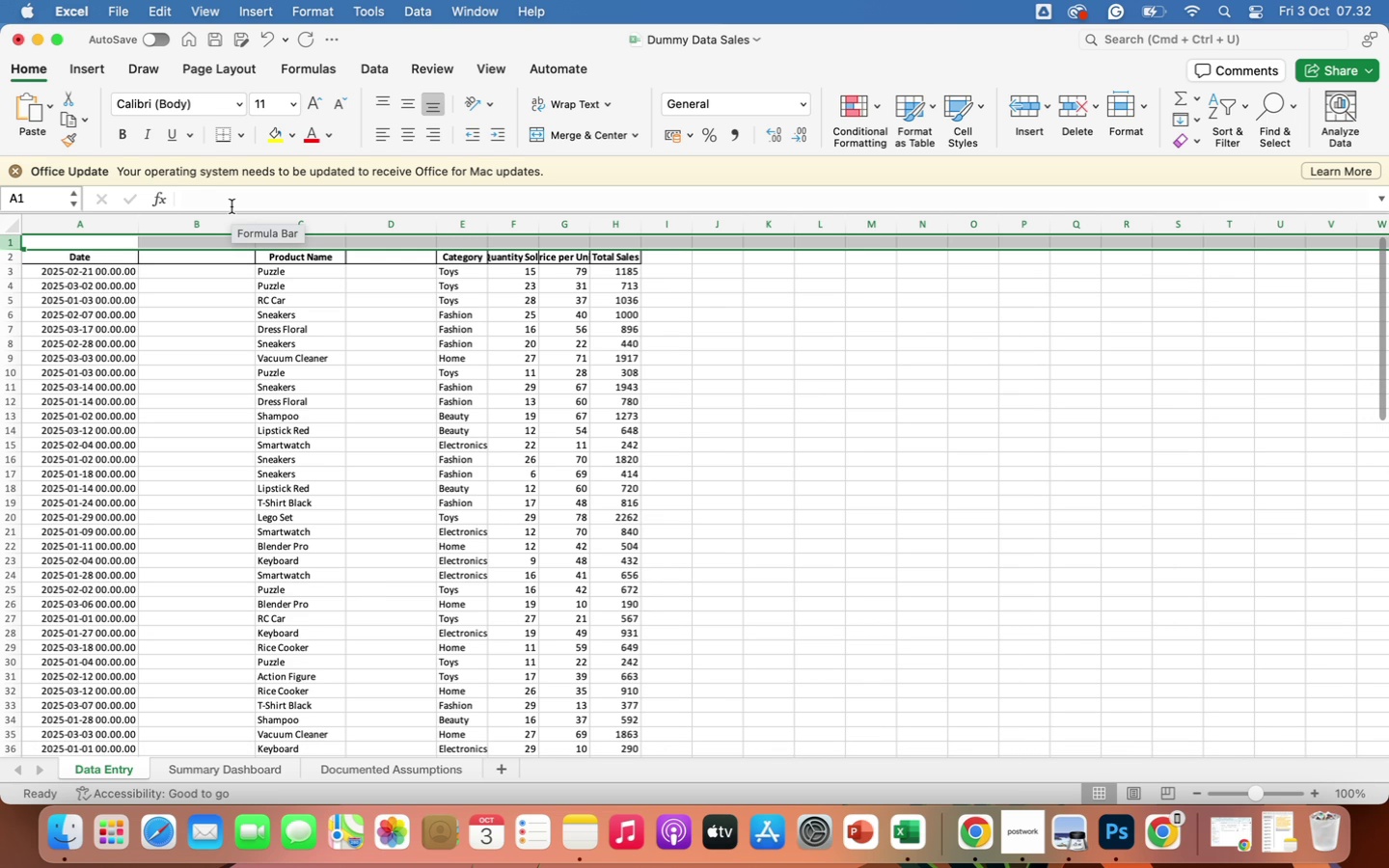 
wait(15.09)
 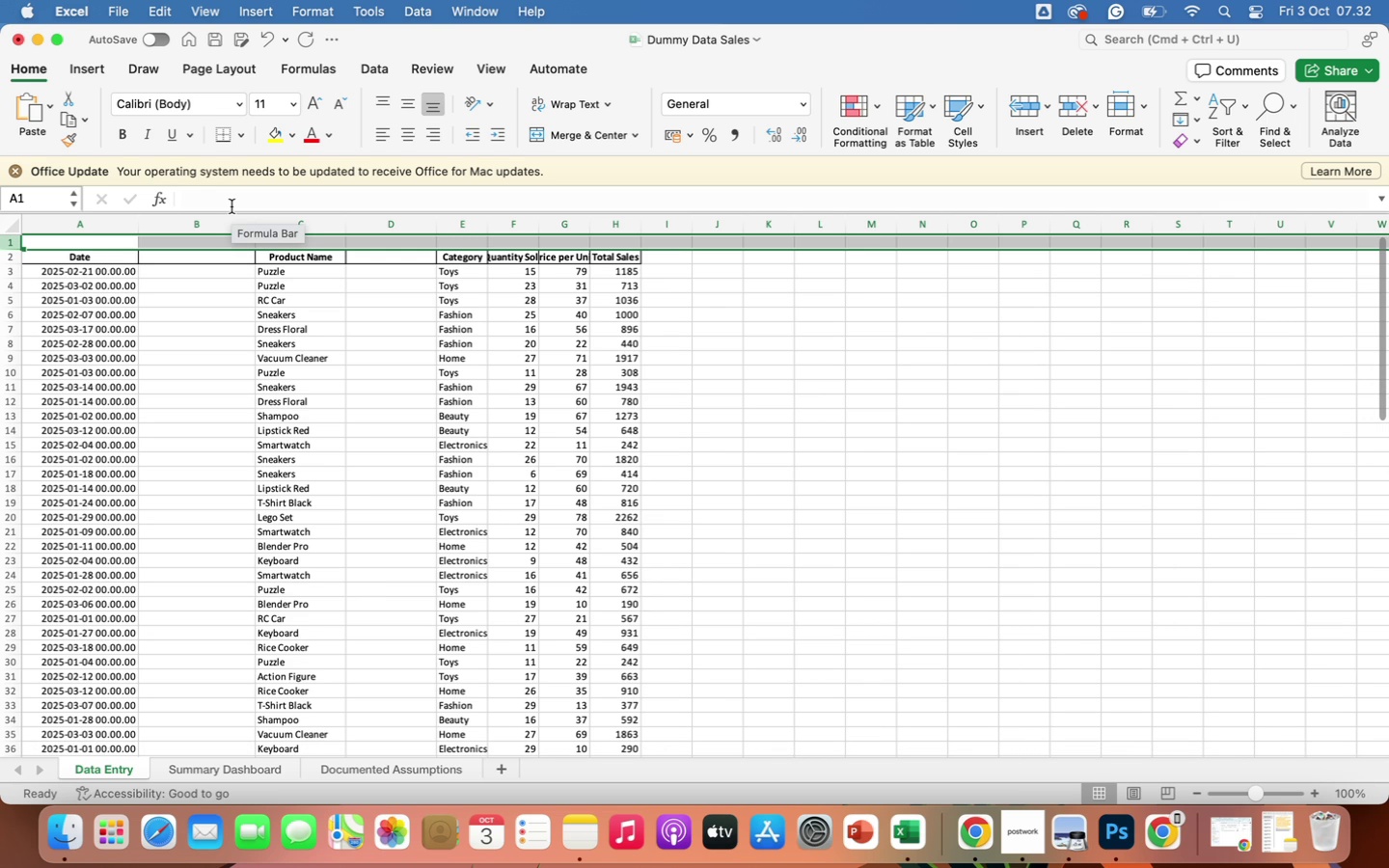 
left_click([189, 259])
 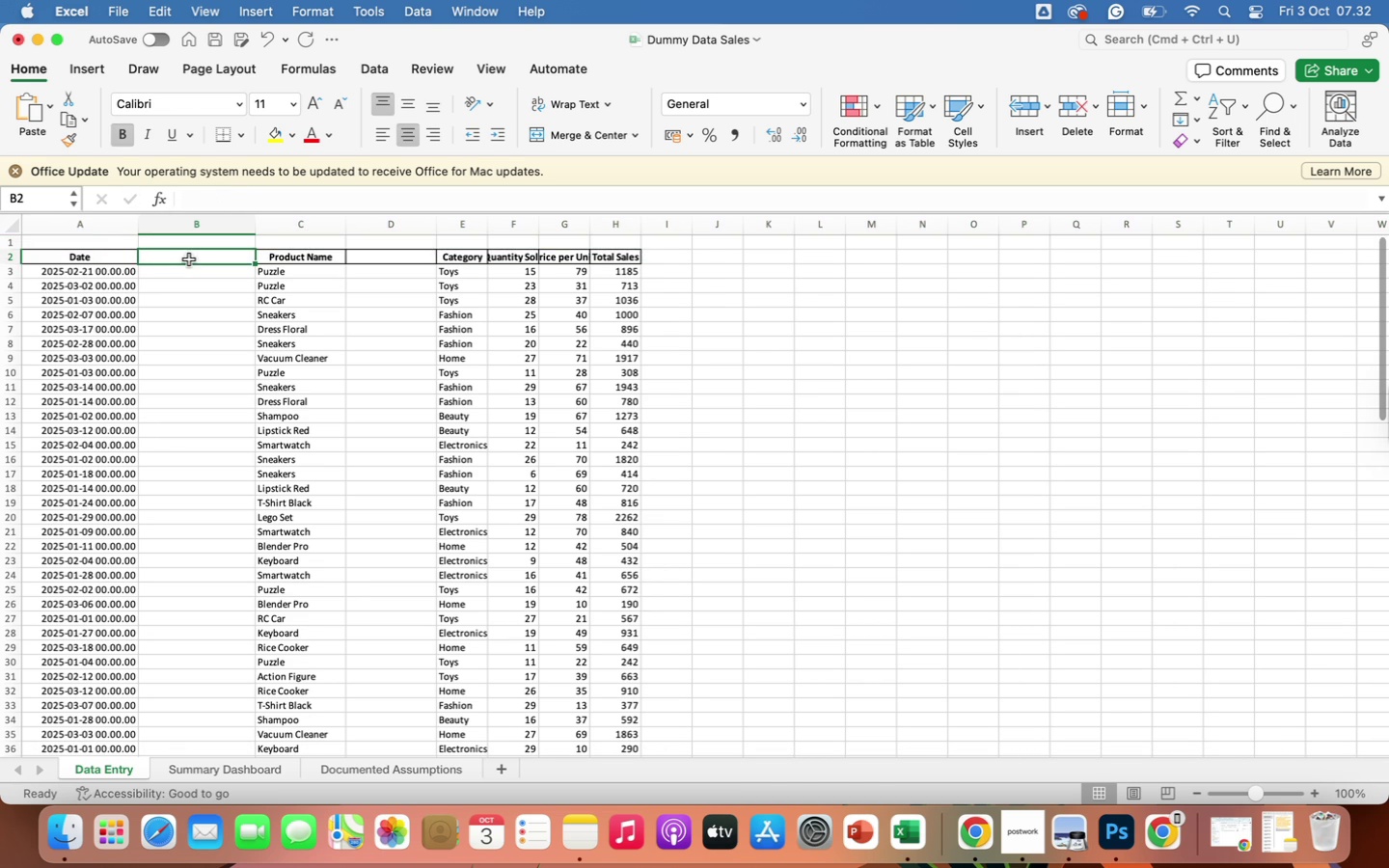 
type(Customer ID)